 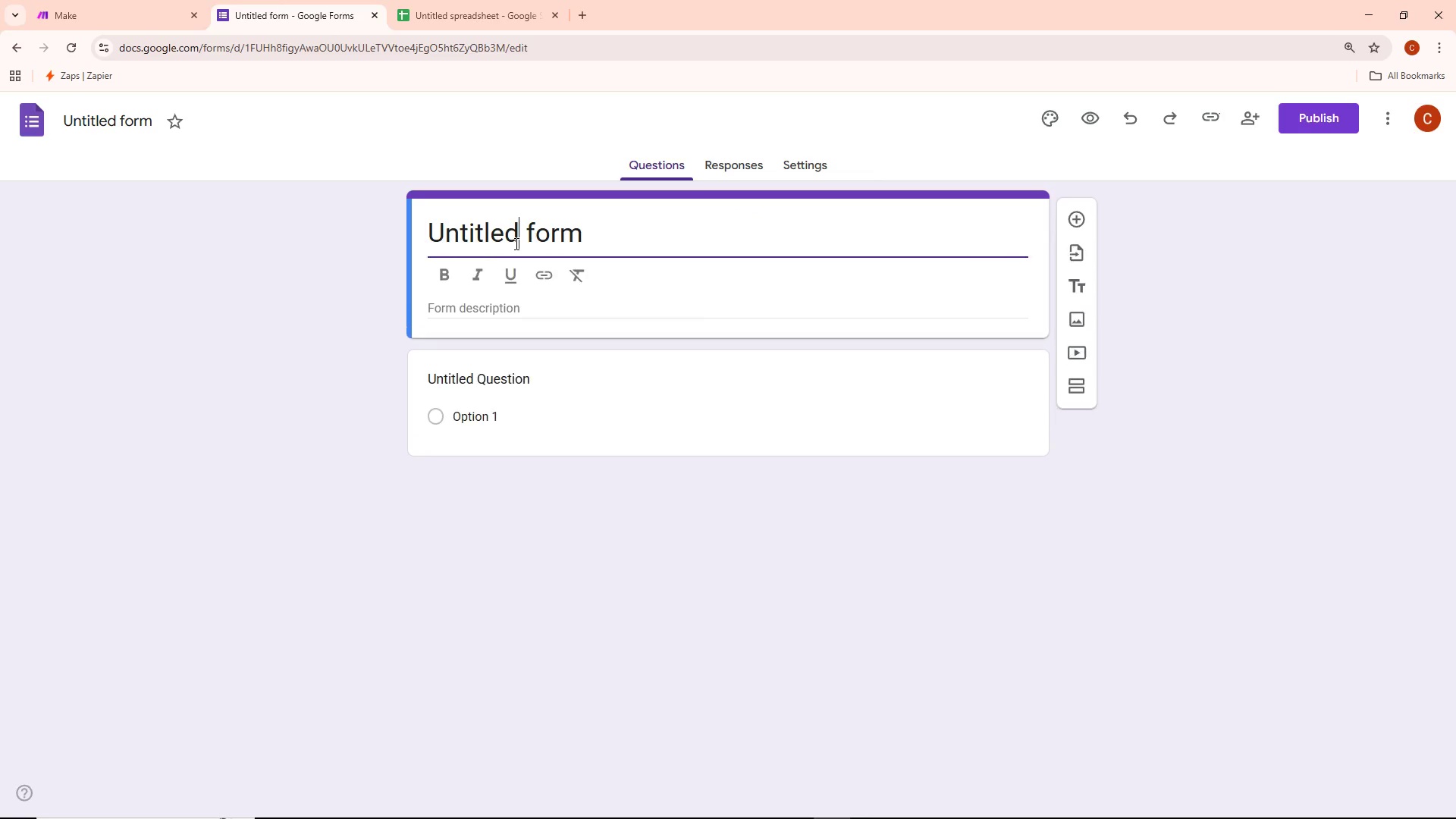 
key(Control+ControlLeft)
 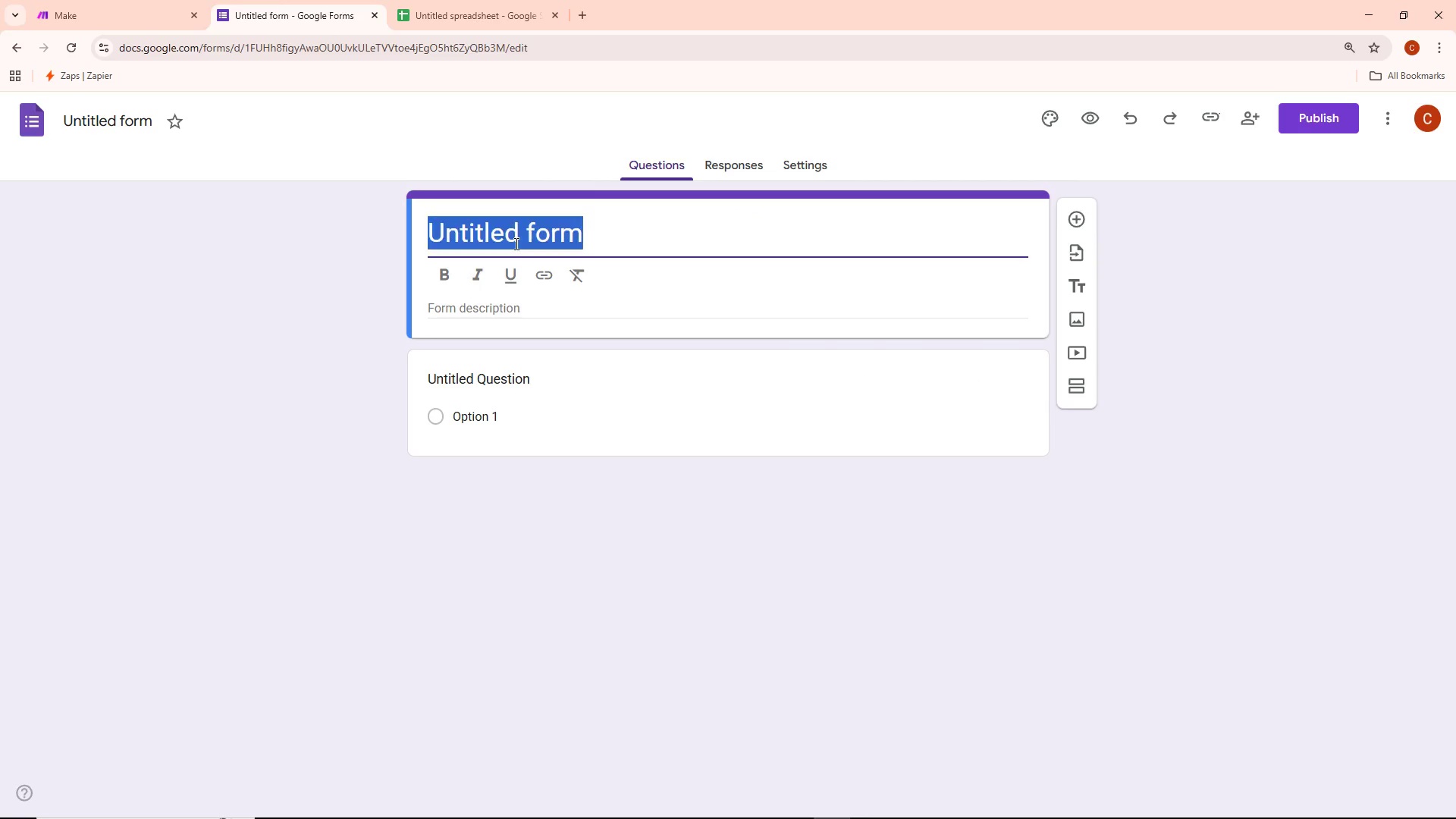 
key(Control+A)
 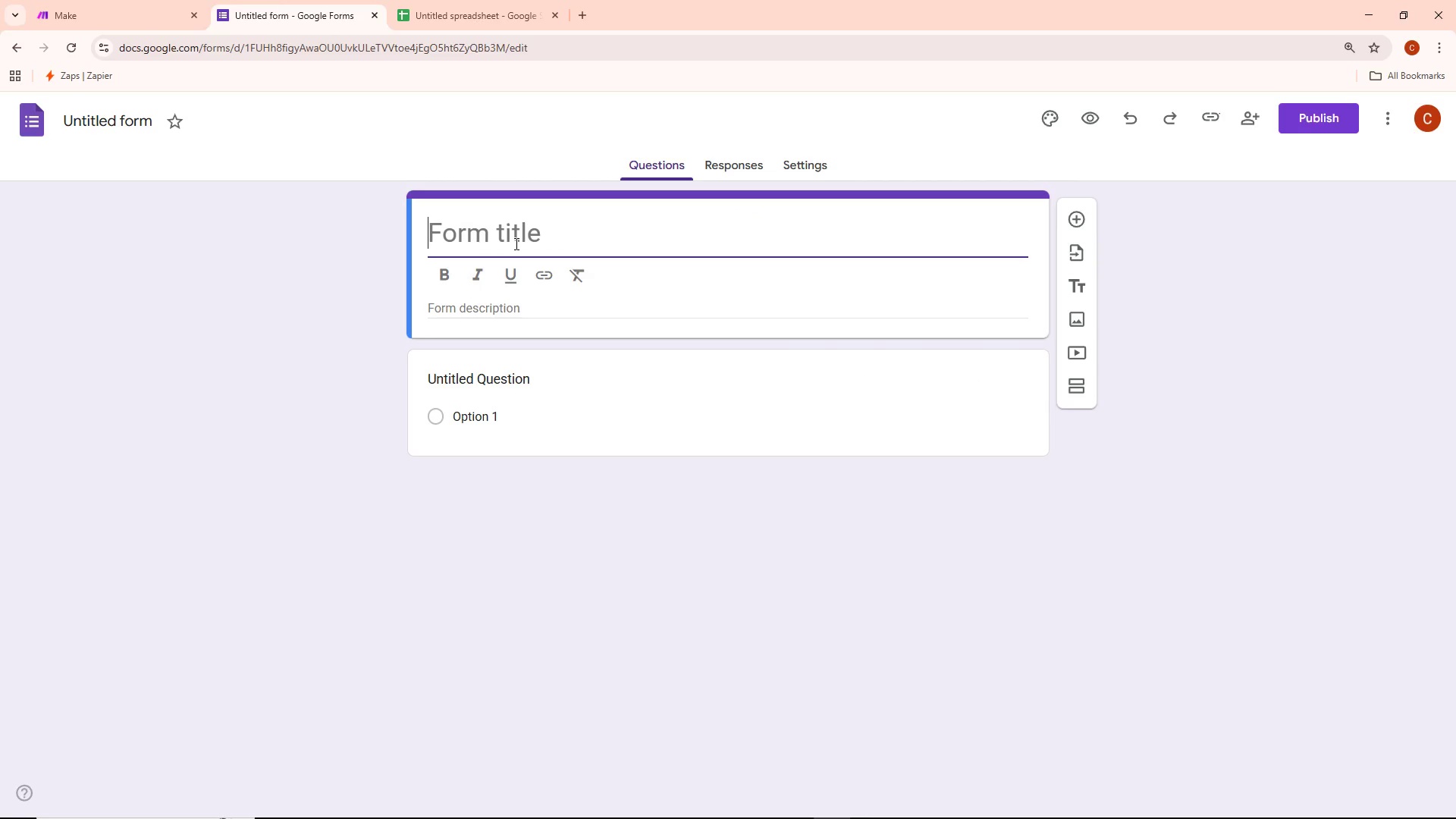 
key(Backspace)
 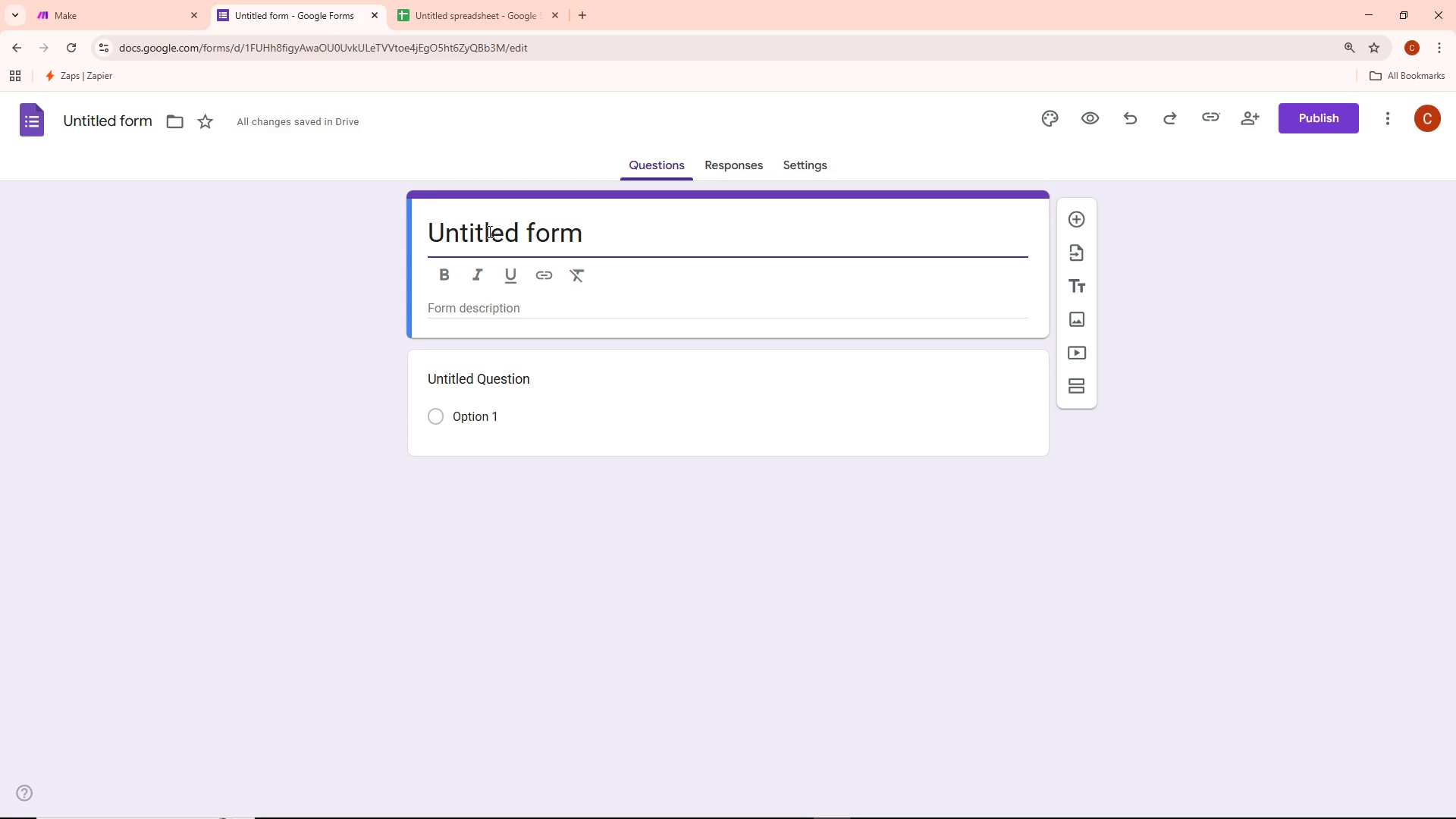 
wait(9.33)
 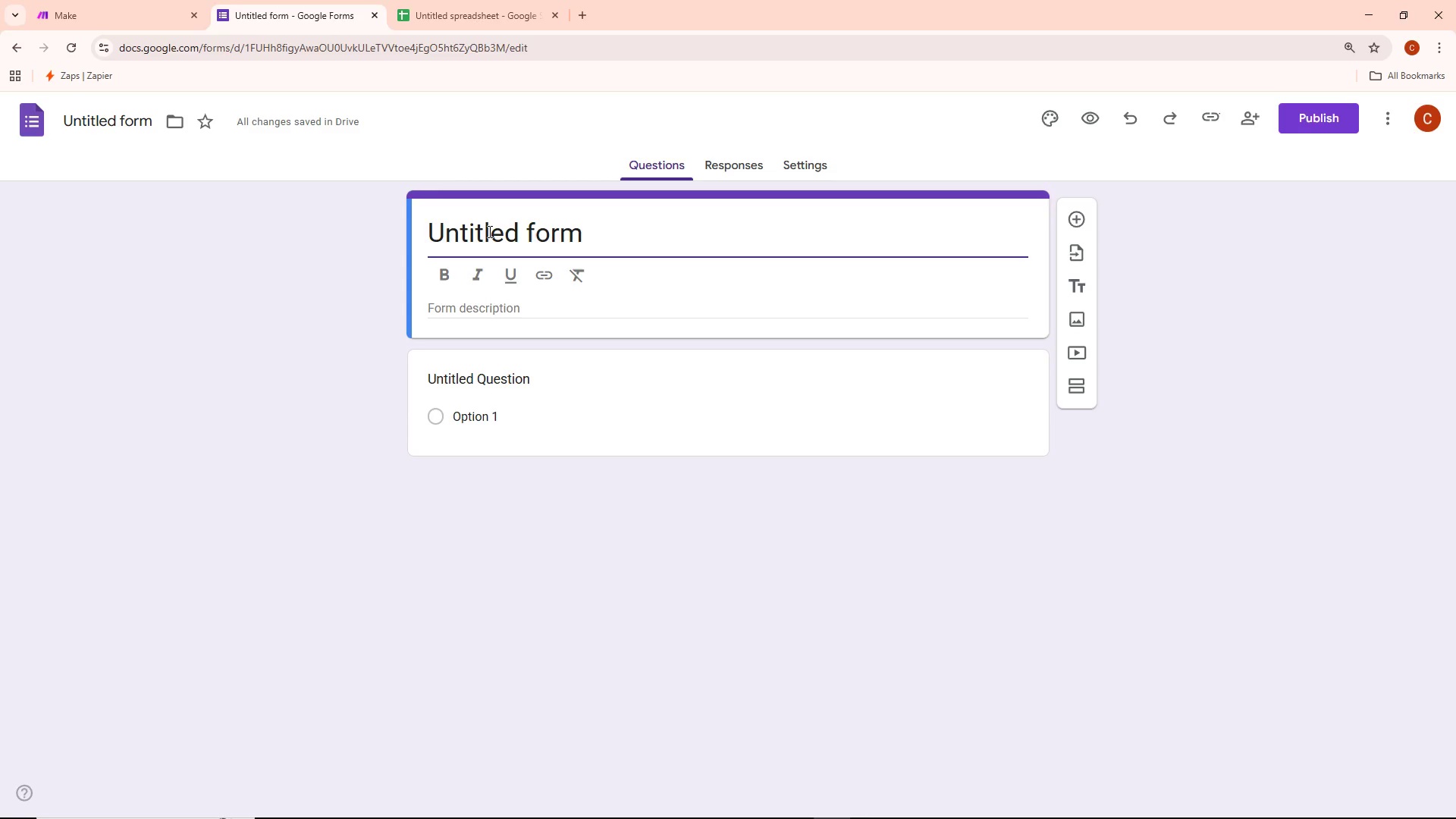 
scroll: coordinate [488, 231], scroll_direction: down, amount: 1.0
 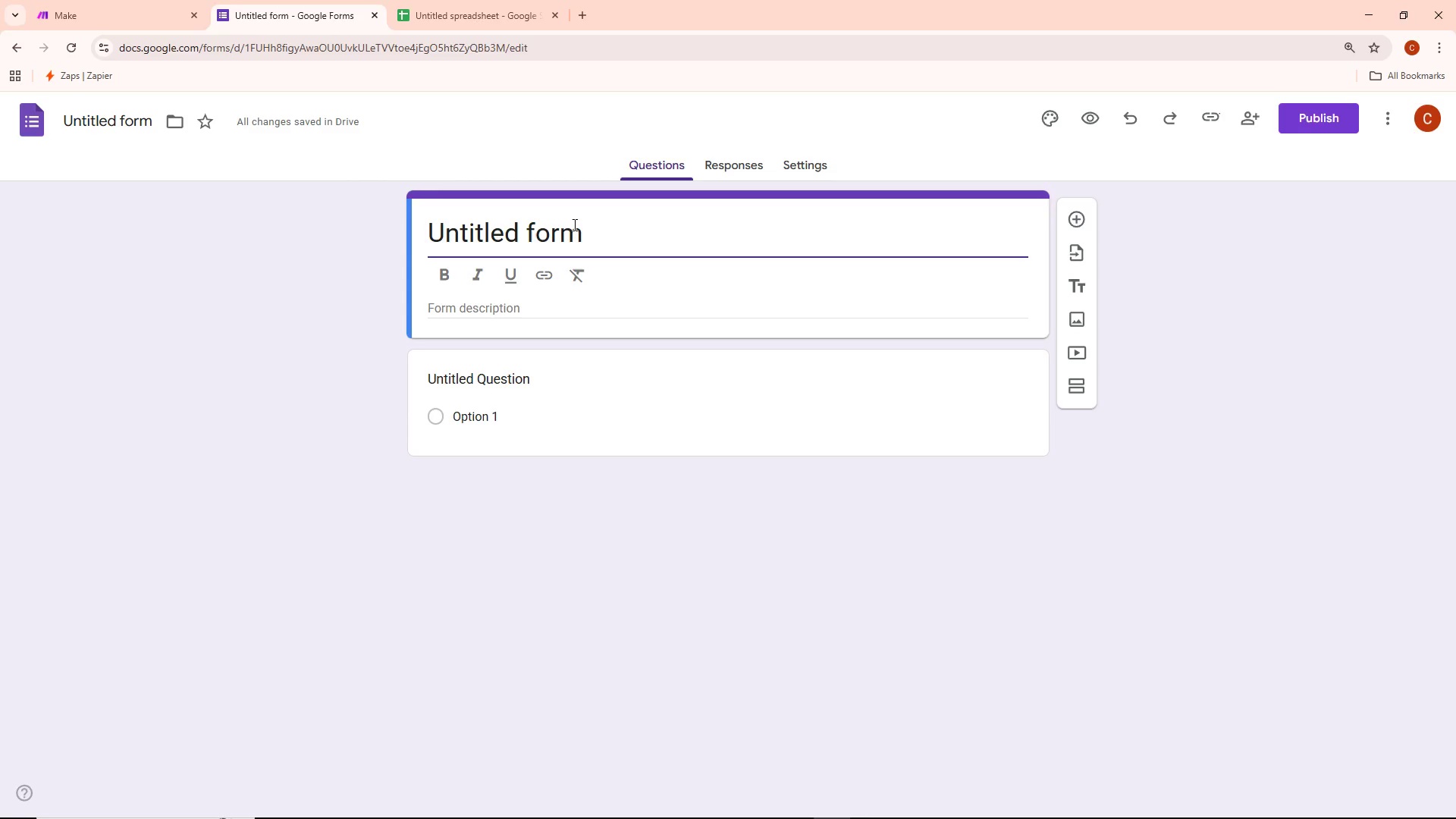 
hold_key(key=Backspace, duration=0.5)
 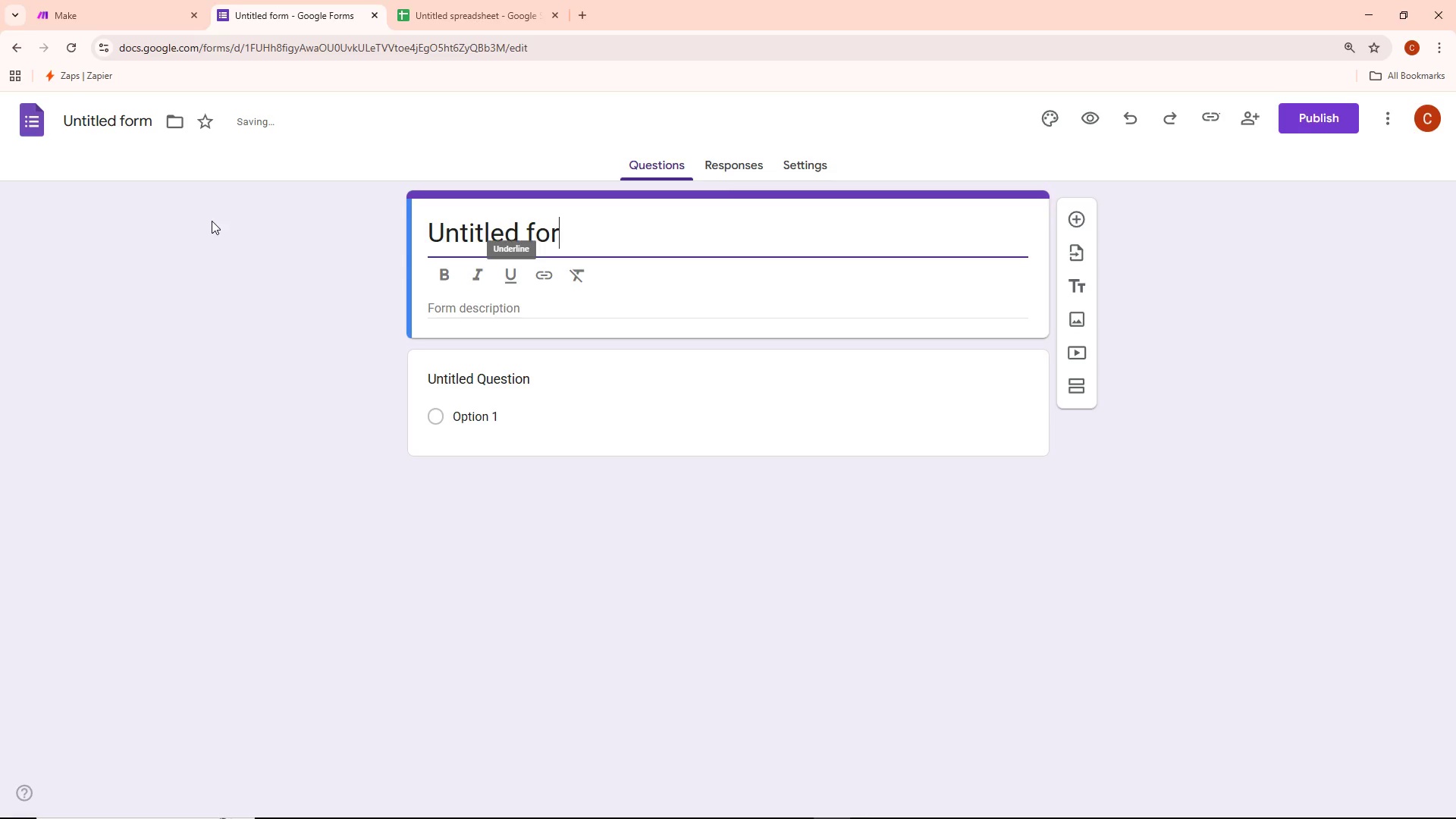 
left_click([111, 118])
 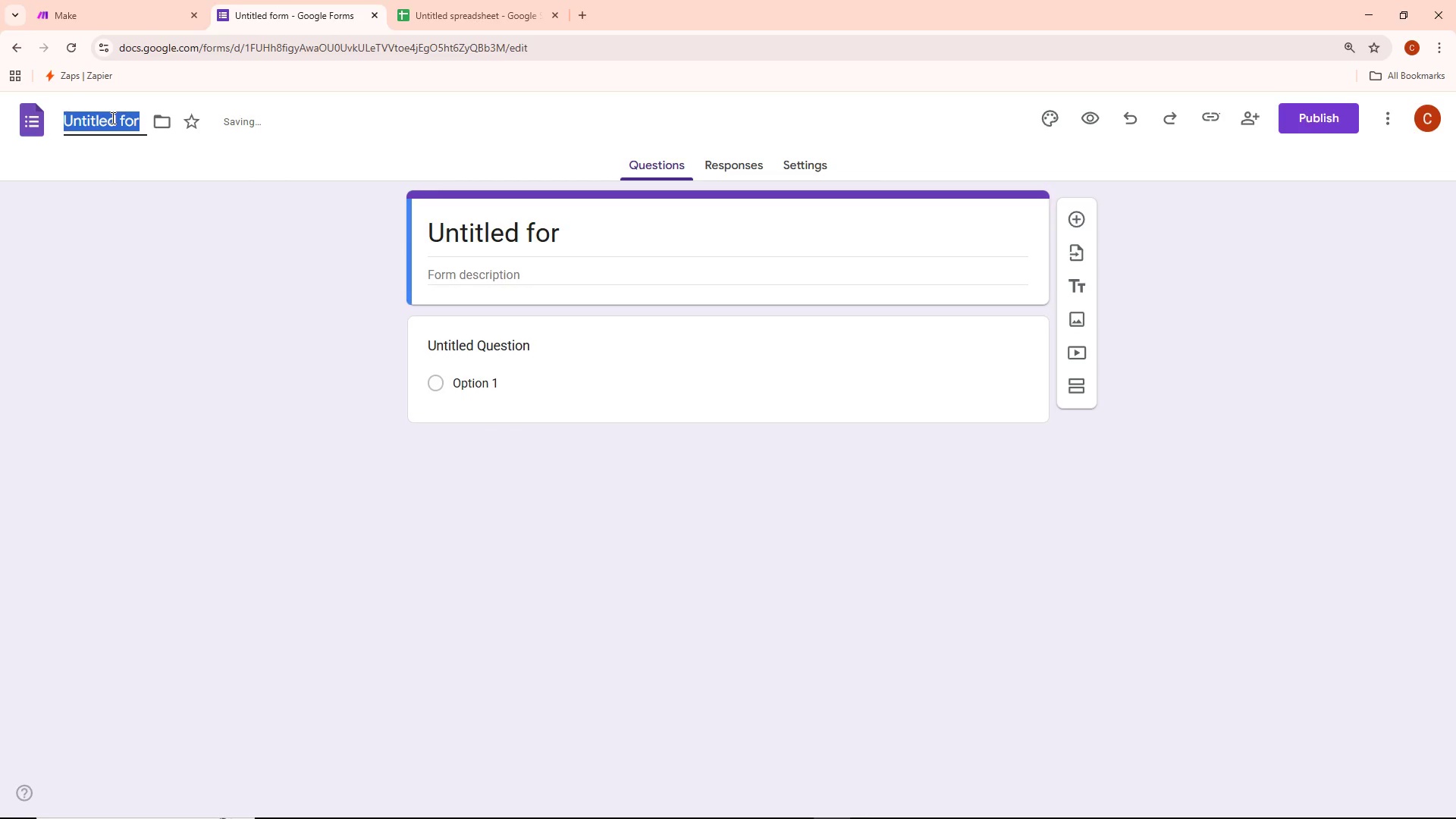 
key(Backspace)
 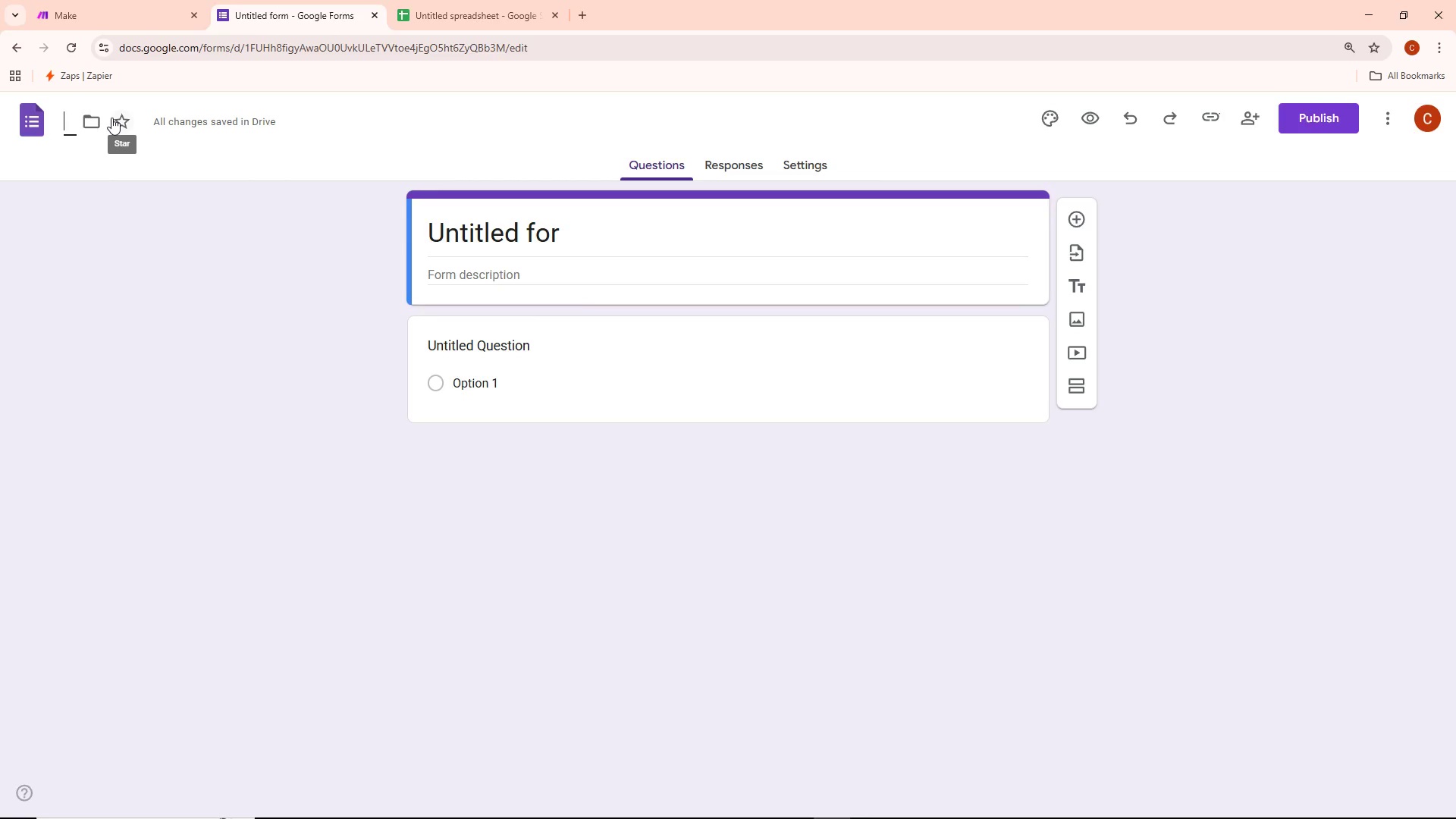 
wait(5.98)
 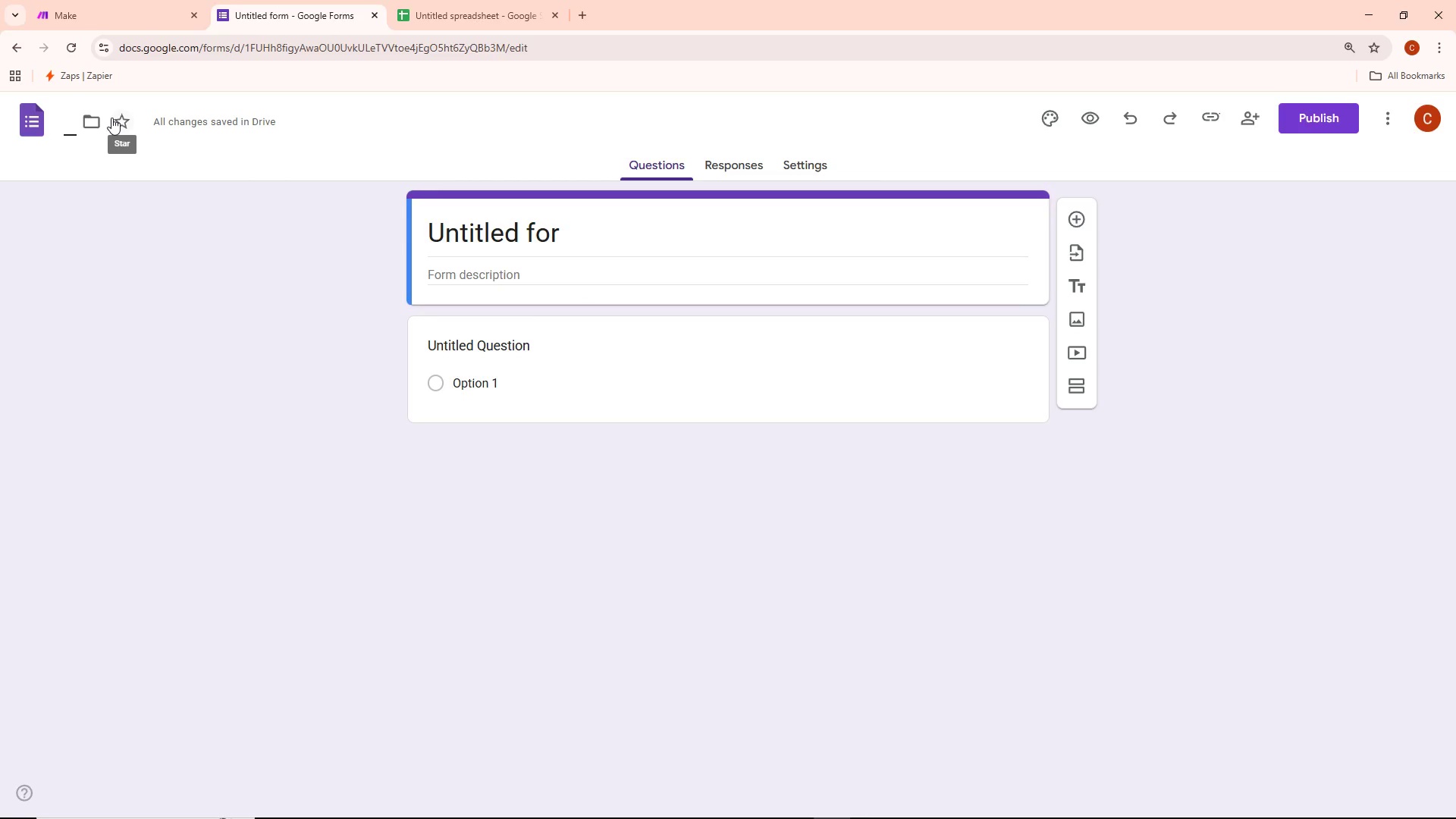 
key(Shift+ShiftLeft)
 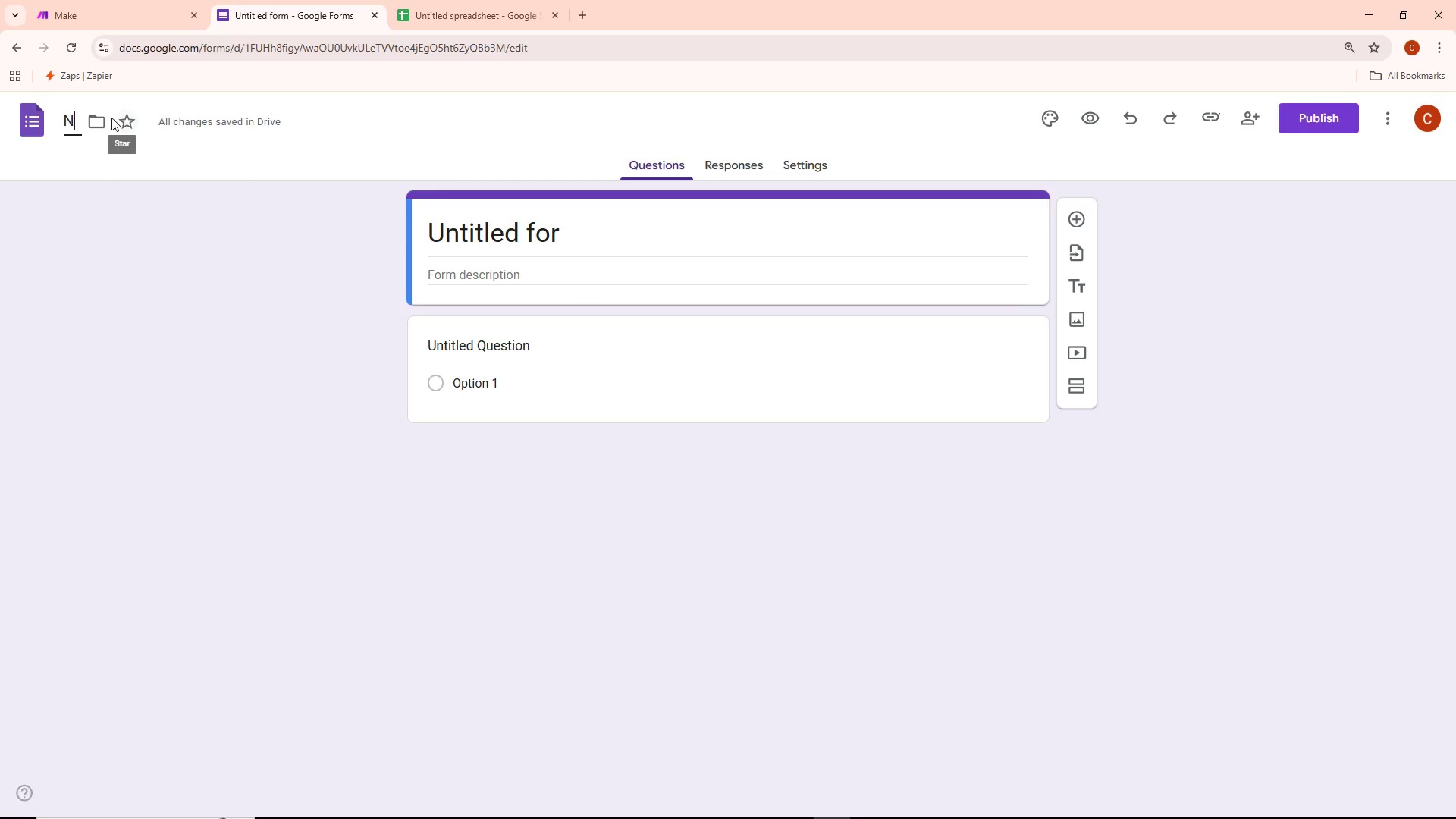 
key(Shift+N)
 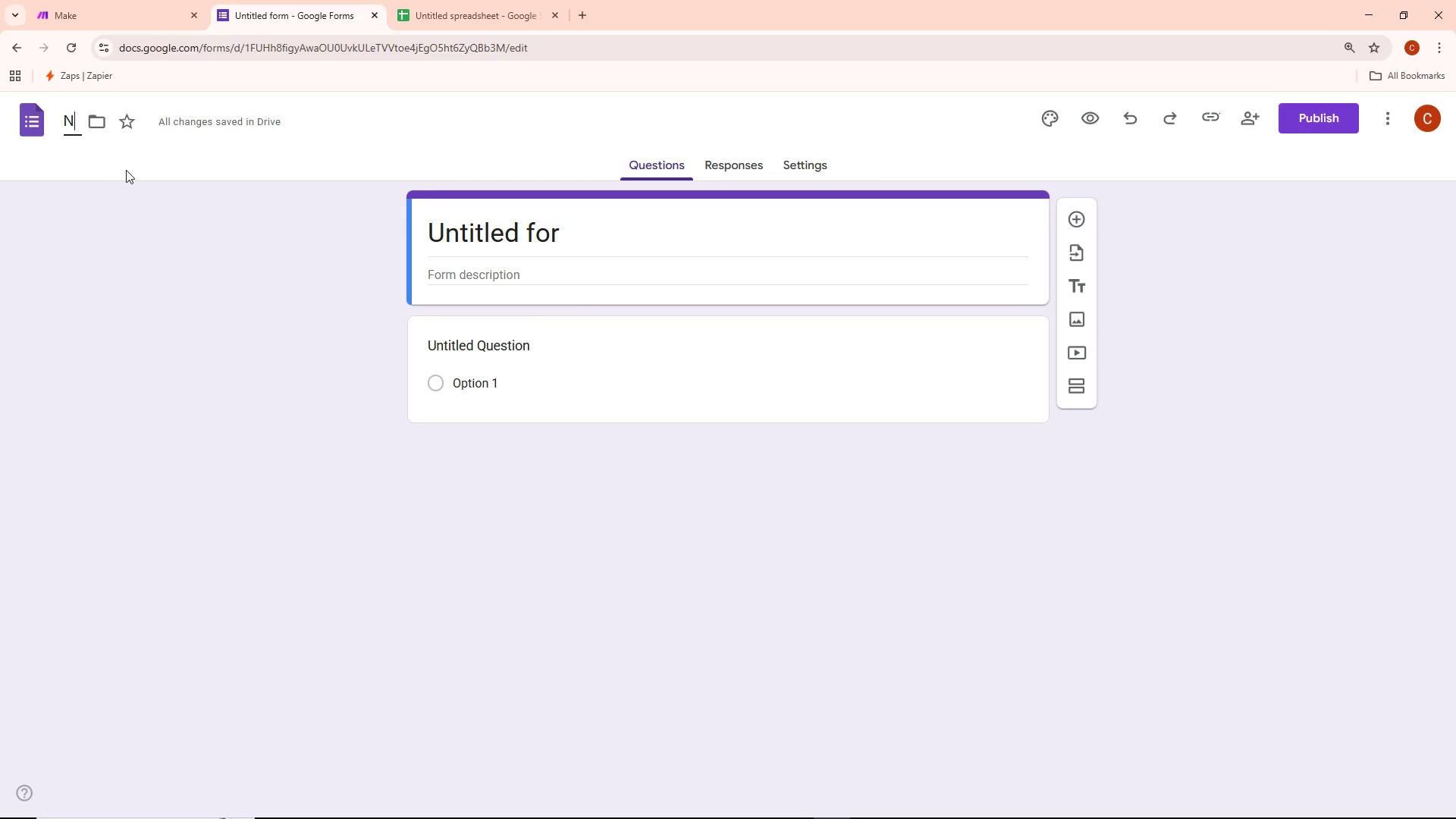 
type(anny Loops)
key(Backspace)
type(:P)
key(Backspace)
type( )
 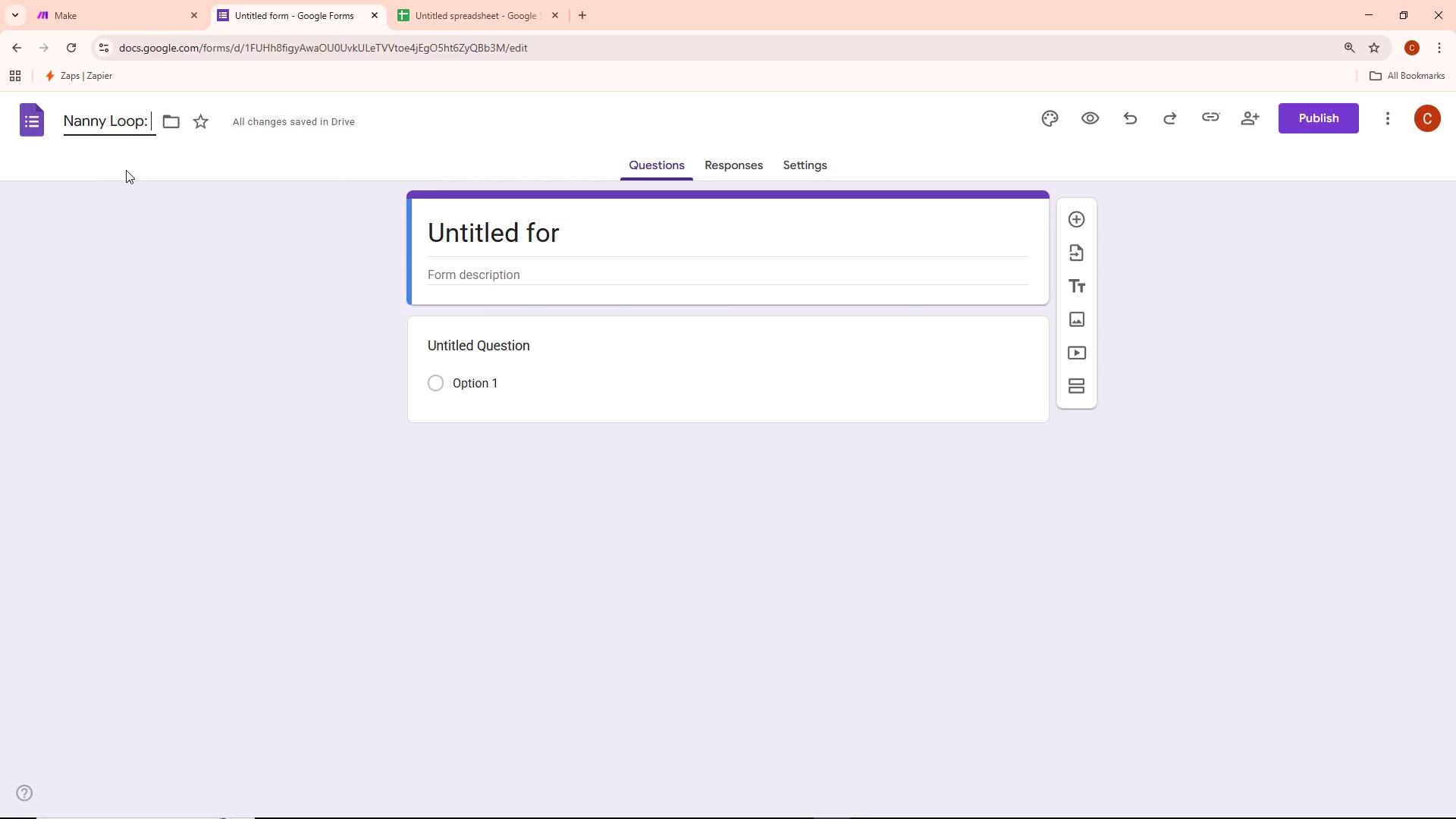 
key(Alt+AltLeft)
 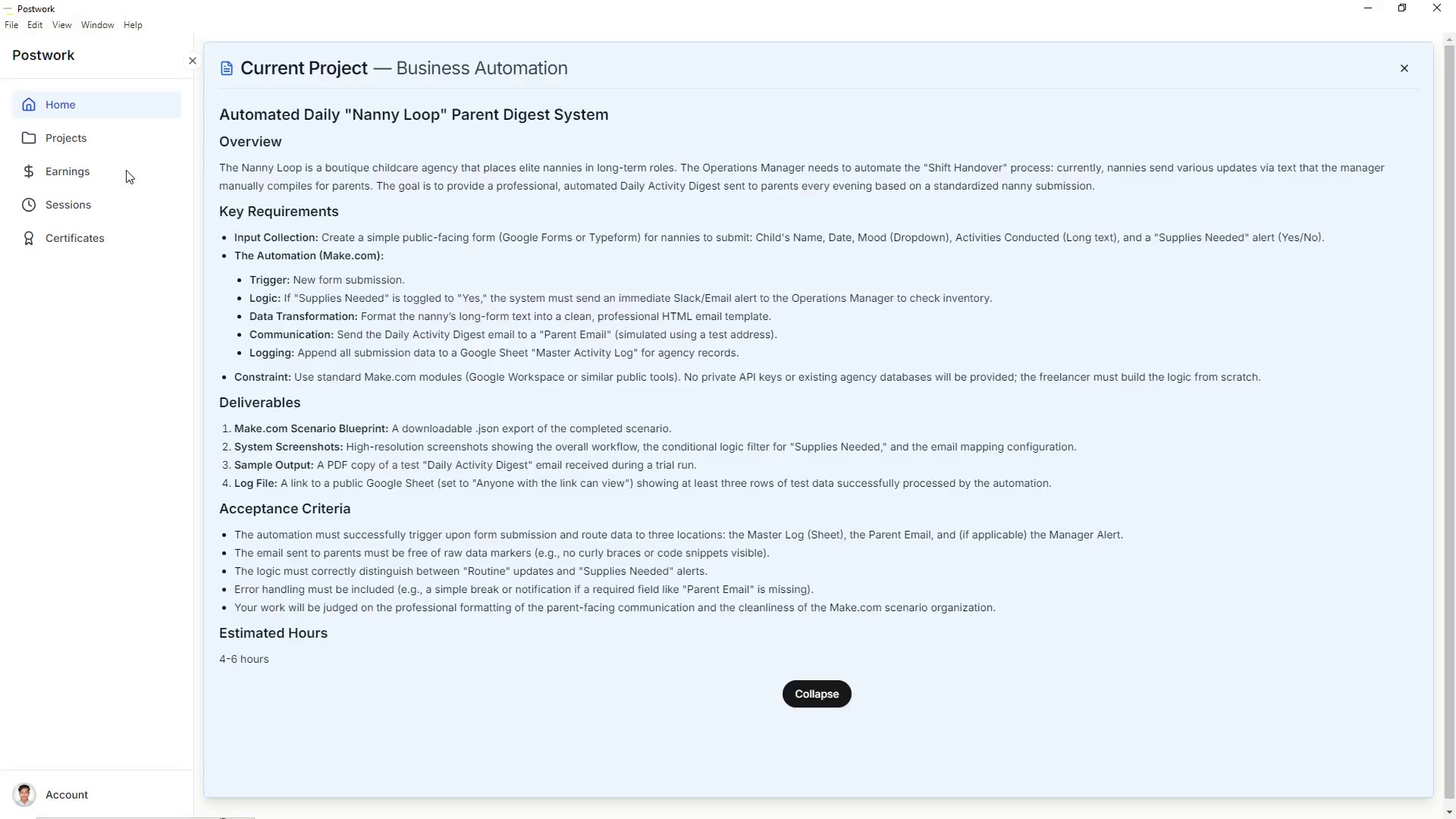 
key(Alt+Tab)